 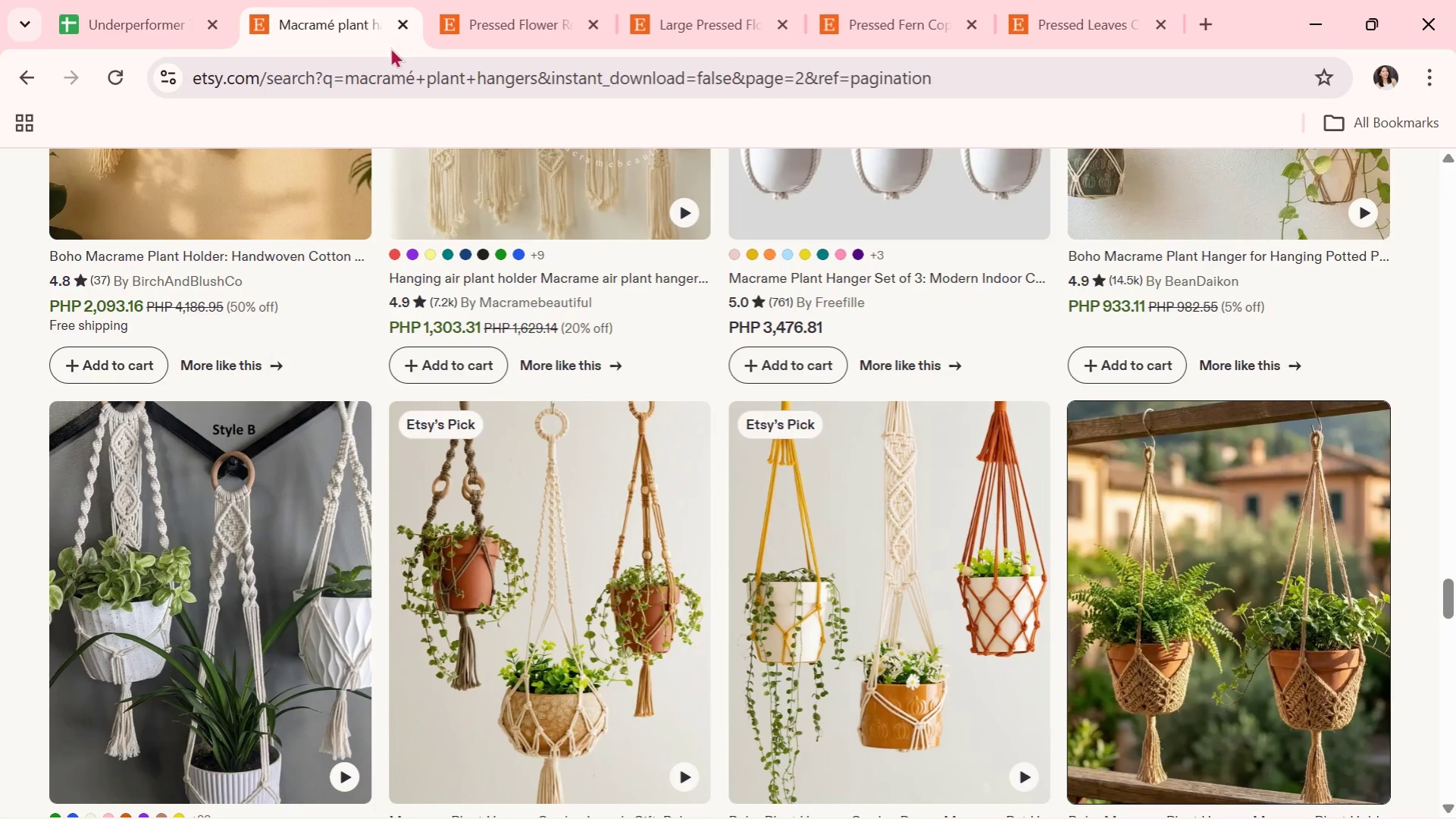 
scroll: coordinate [759, 537], scroll_direction: down, amount: 5.0
 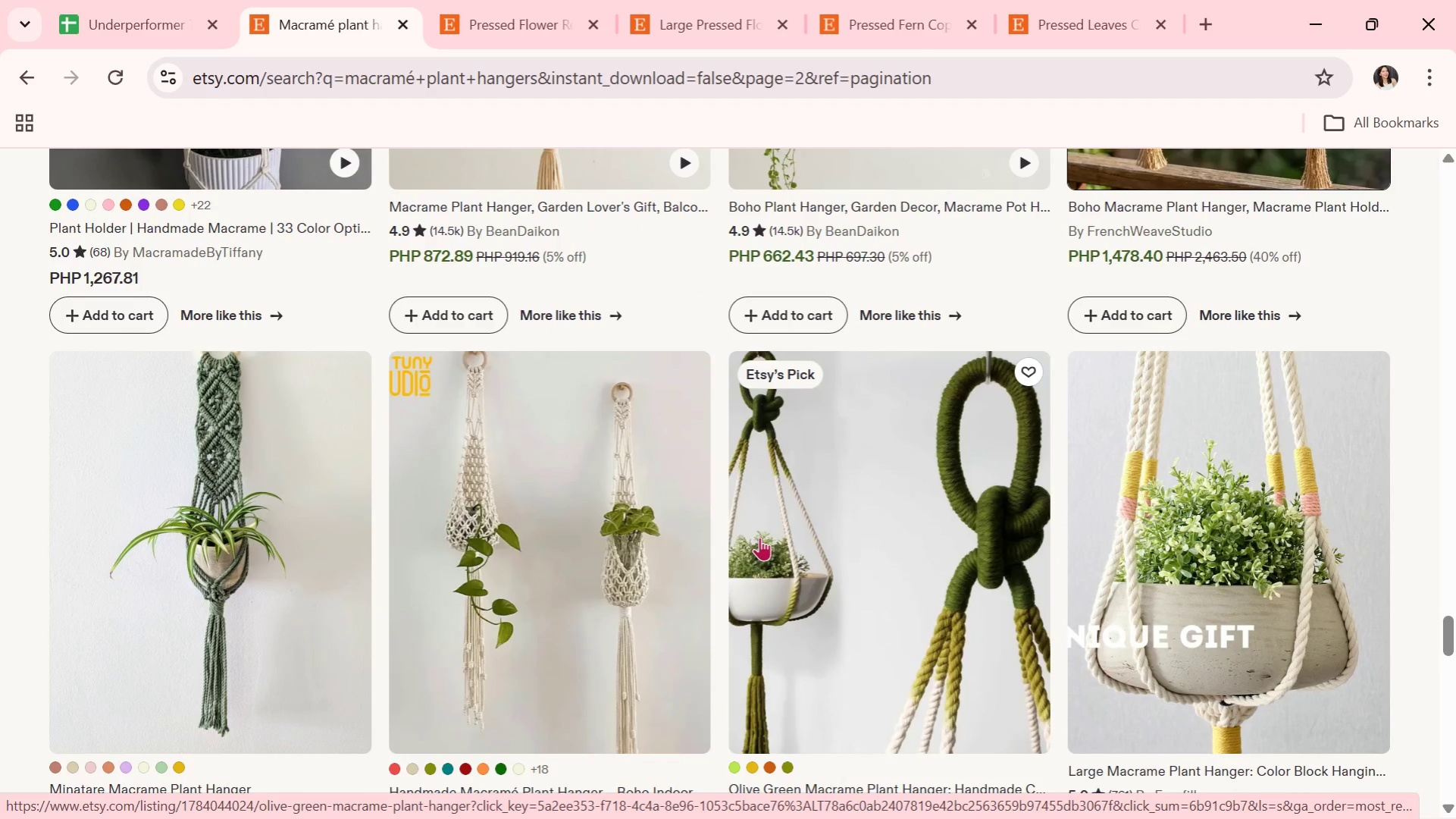 
wait(14.77)
 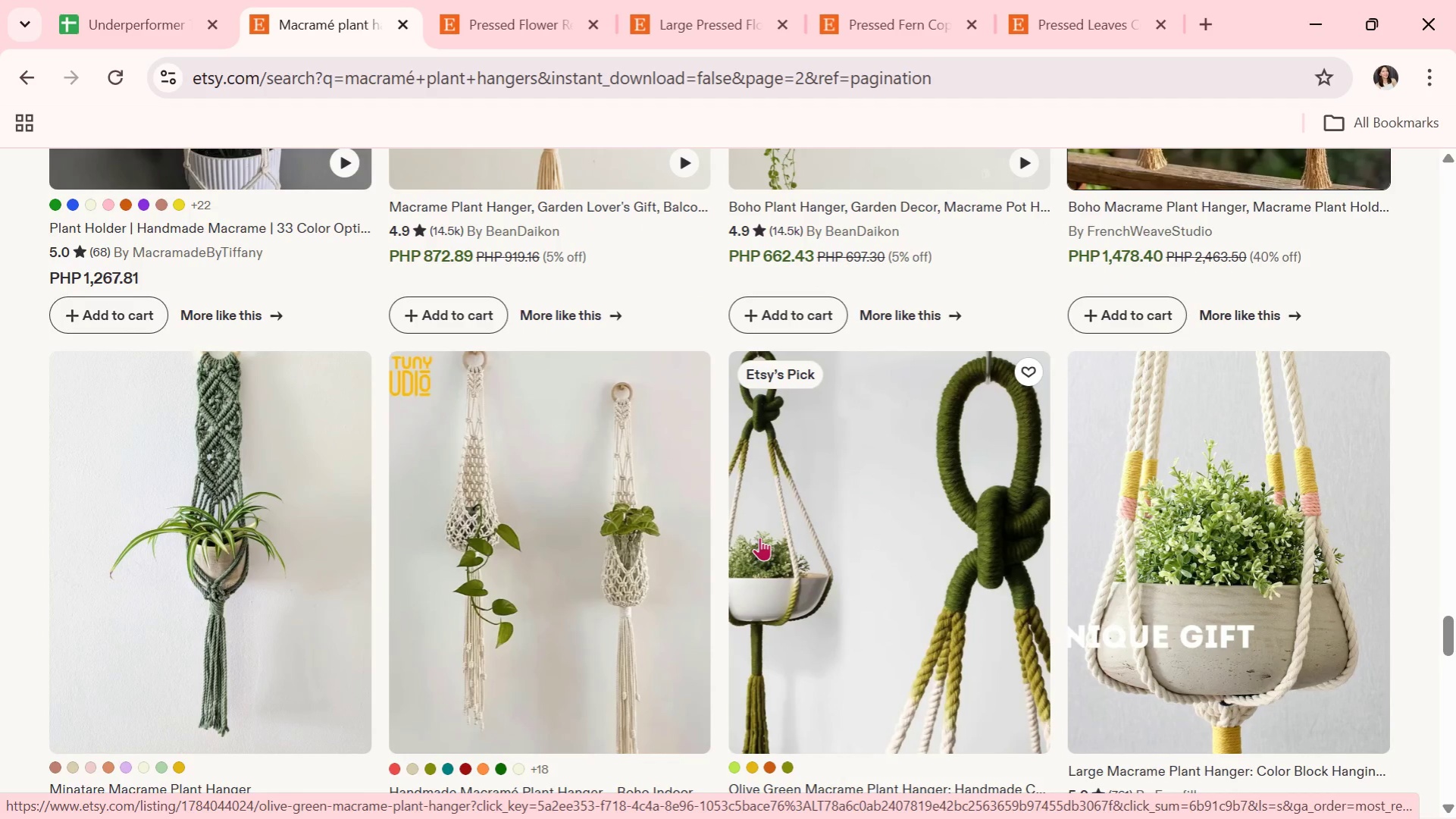 
scroll: coordinate [764, 577], scroll_direction: down, amount: 9.0
 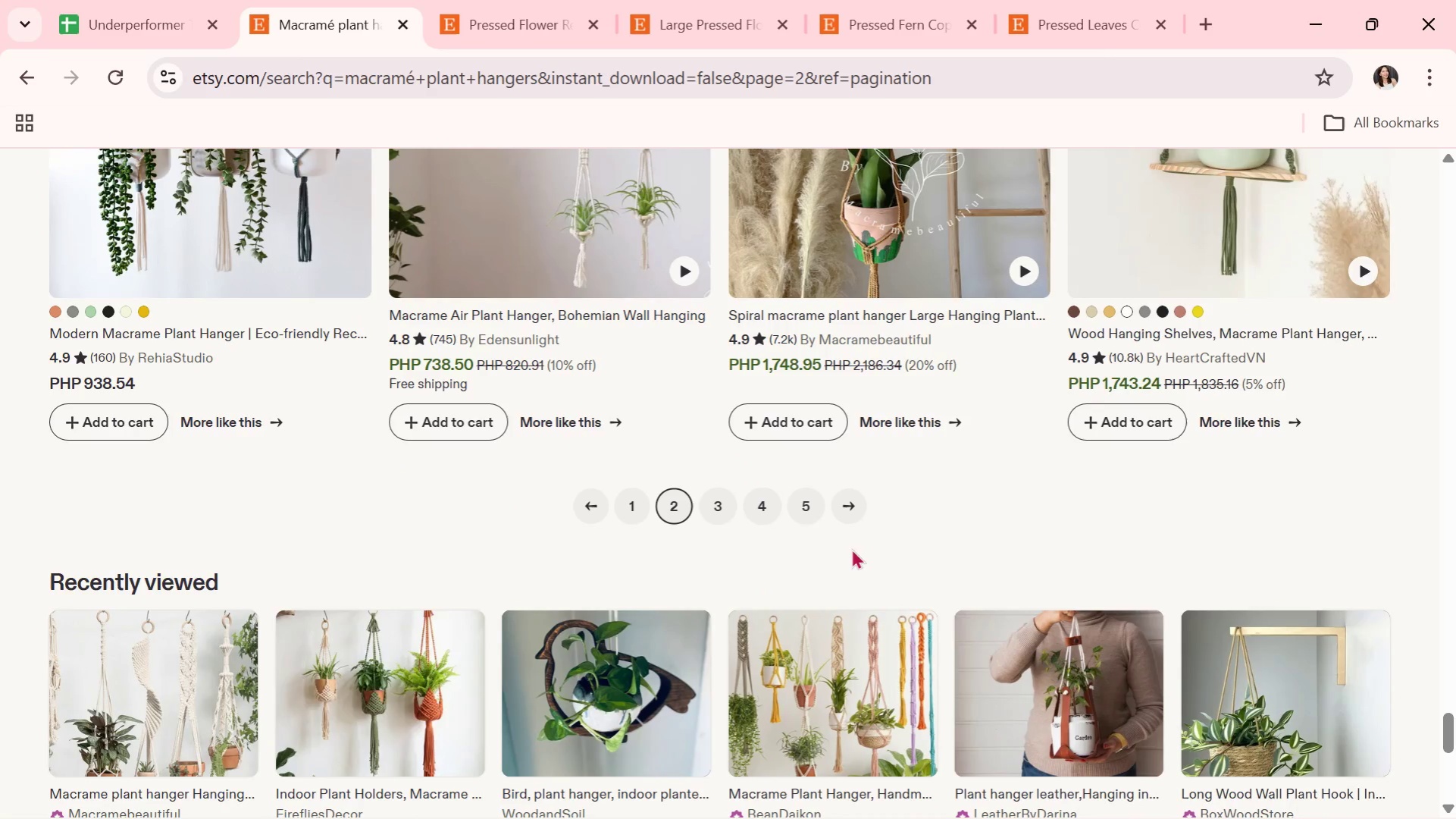 
left_click([722, 506])
 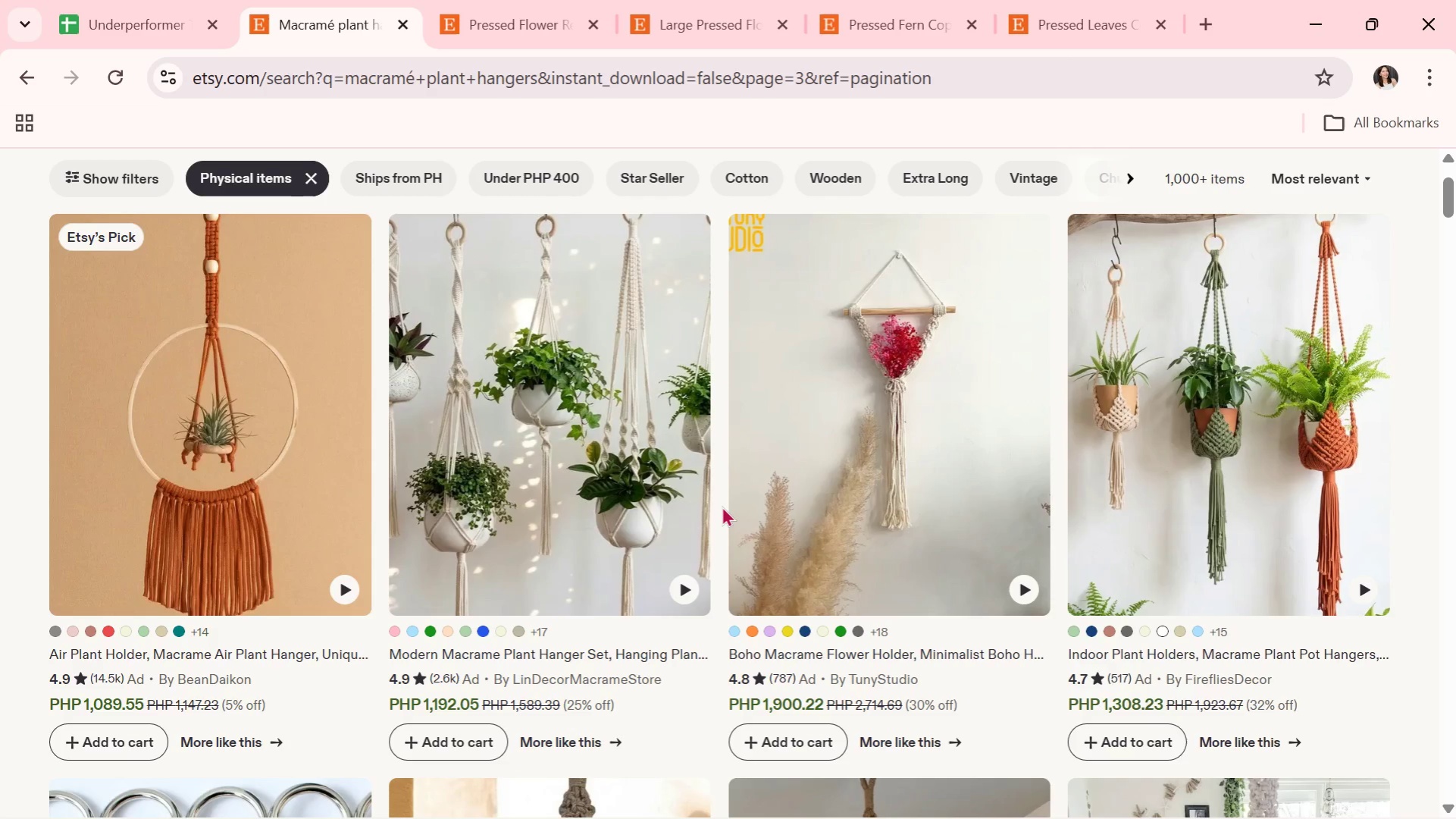 
wait(29.84)
 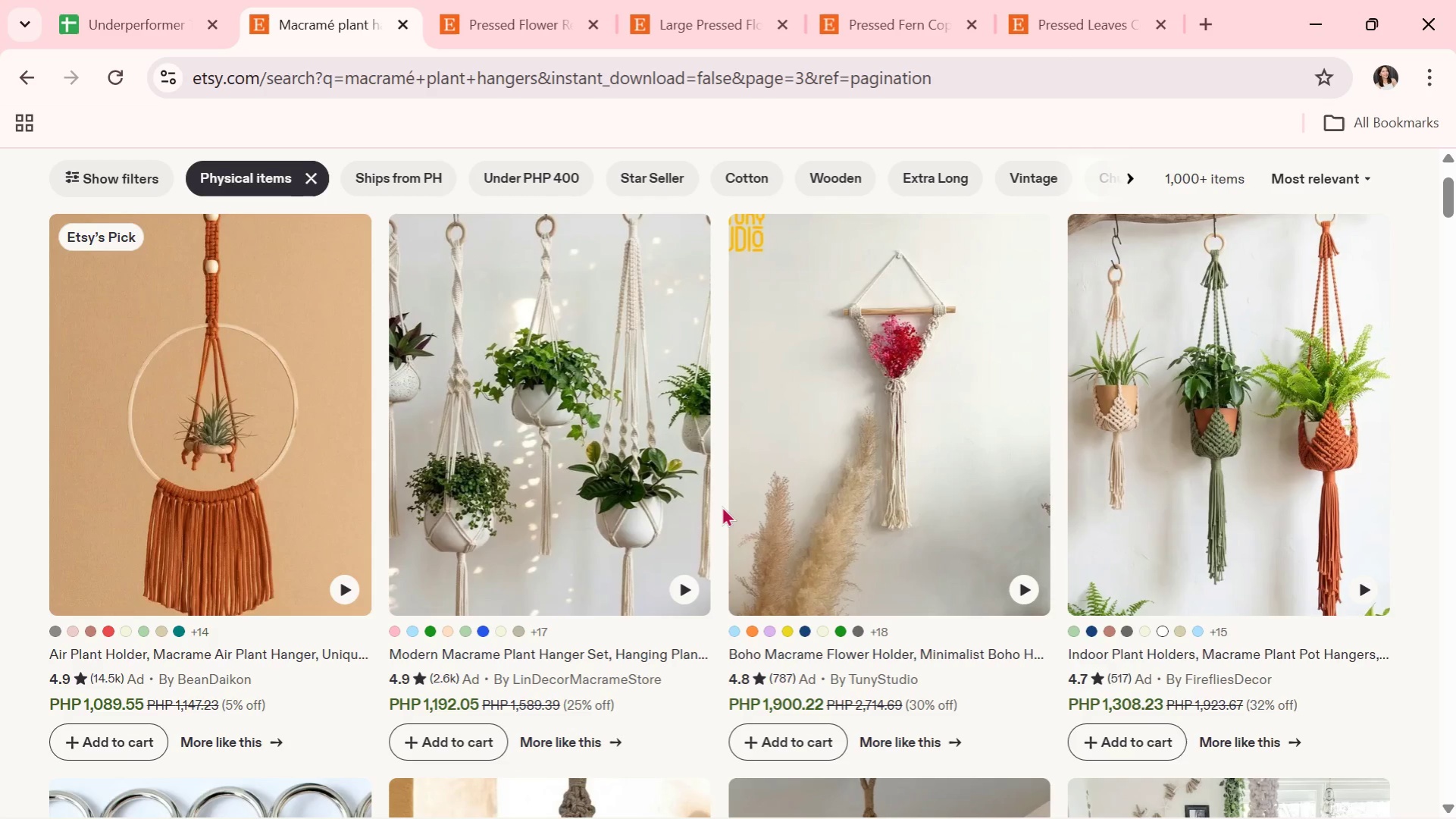 
key(Alt+AltLeft)
 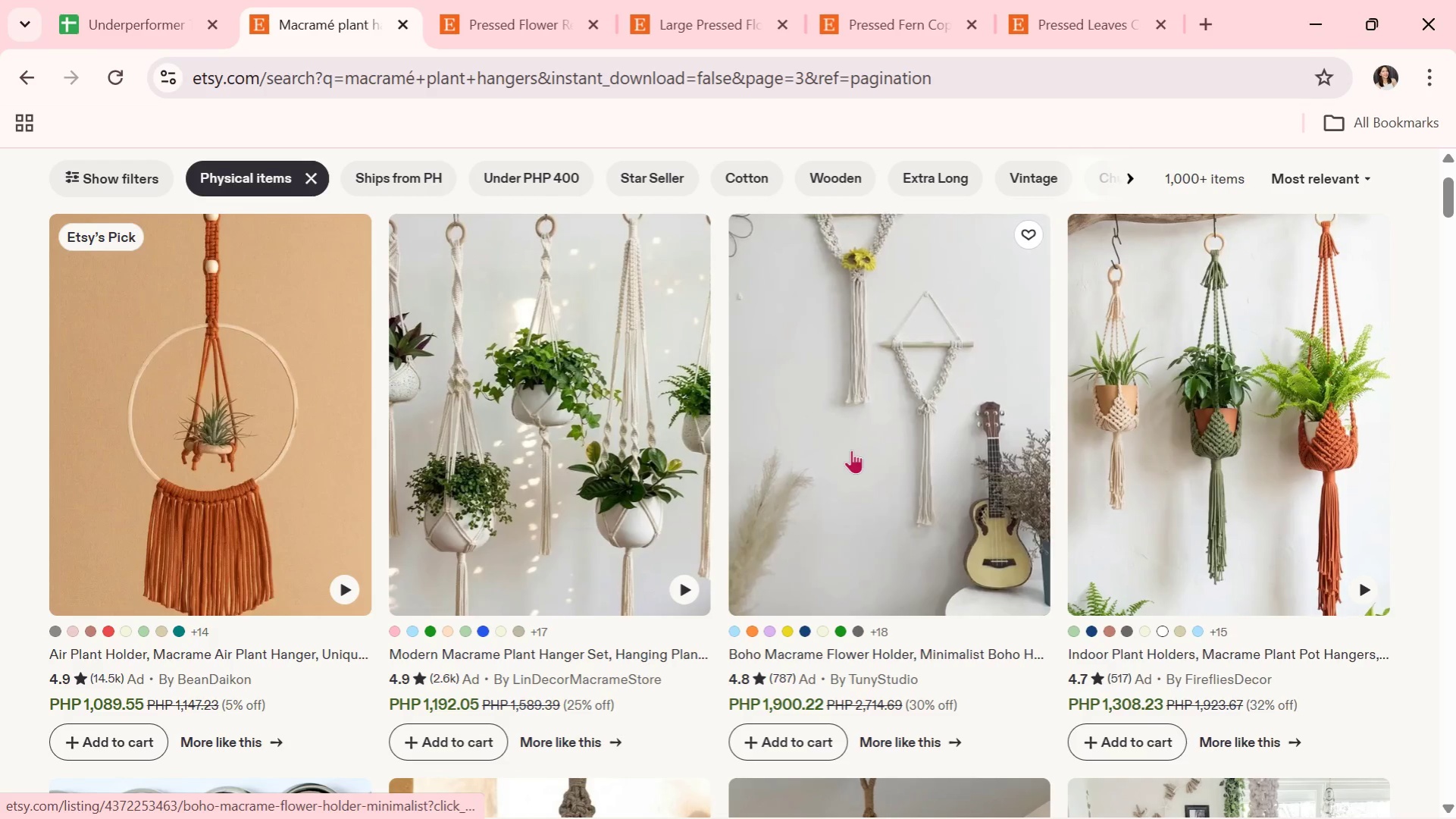 
key(Alt+Tab)